 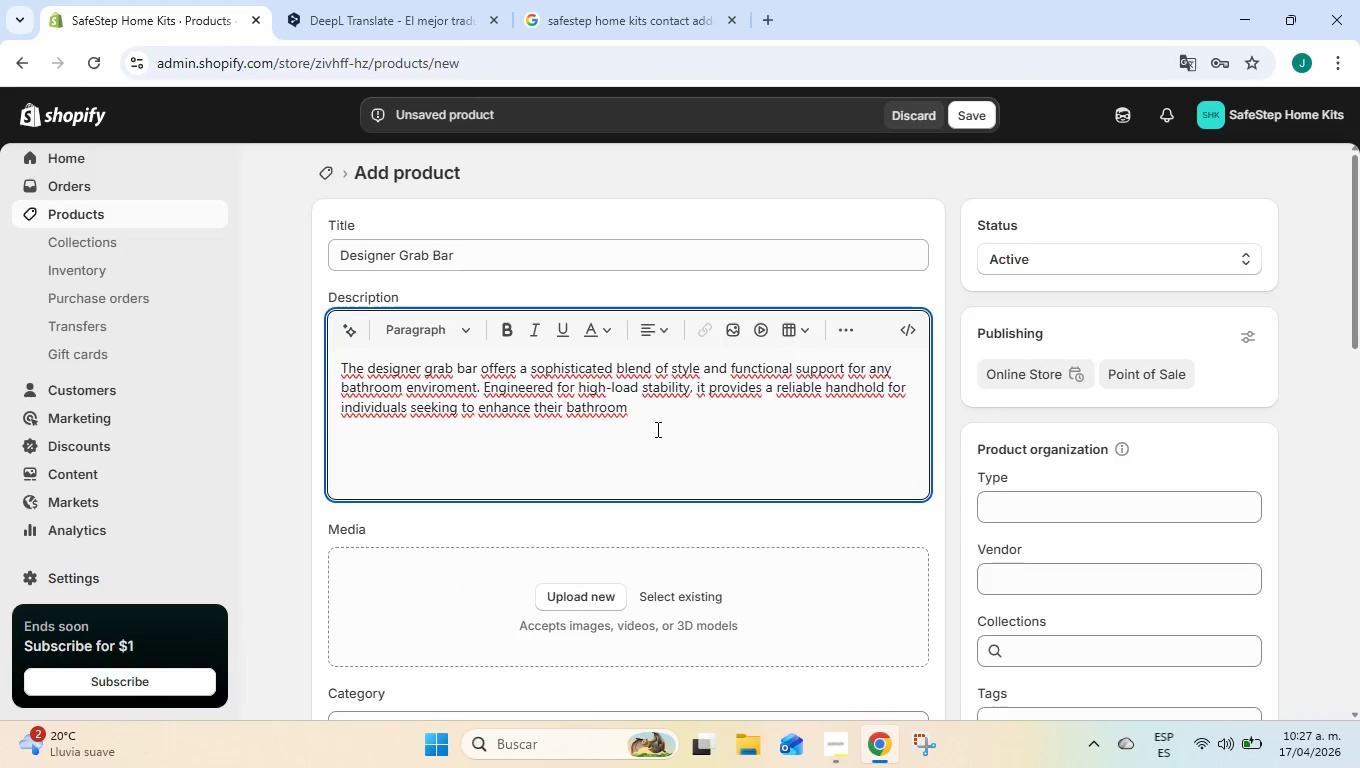 
type( accessibility. COnstructe)
key(Backspace)
key(Backspace)
key(Backspace)
key(Backspace)
key(Backspace)
key(Backspace)
key(Backspace)
key(Backspace)
key(Backspace)
type(onstructed)
 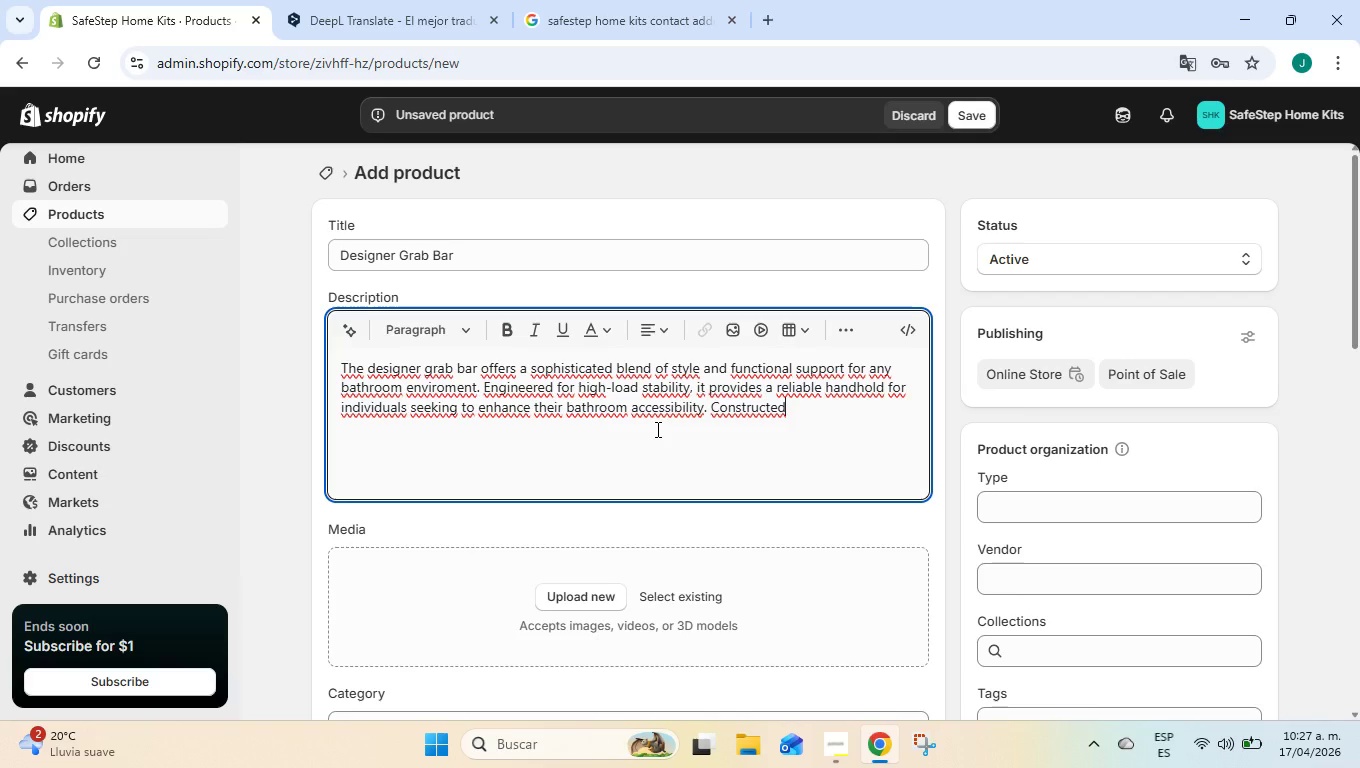 
type( from premium stainless str)
key(Backspace)
type(eel with a re)
key(Backspace)
key(Backspace)
type(rust-resistant chrome finish, it ensures)
 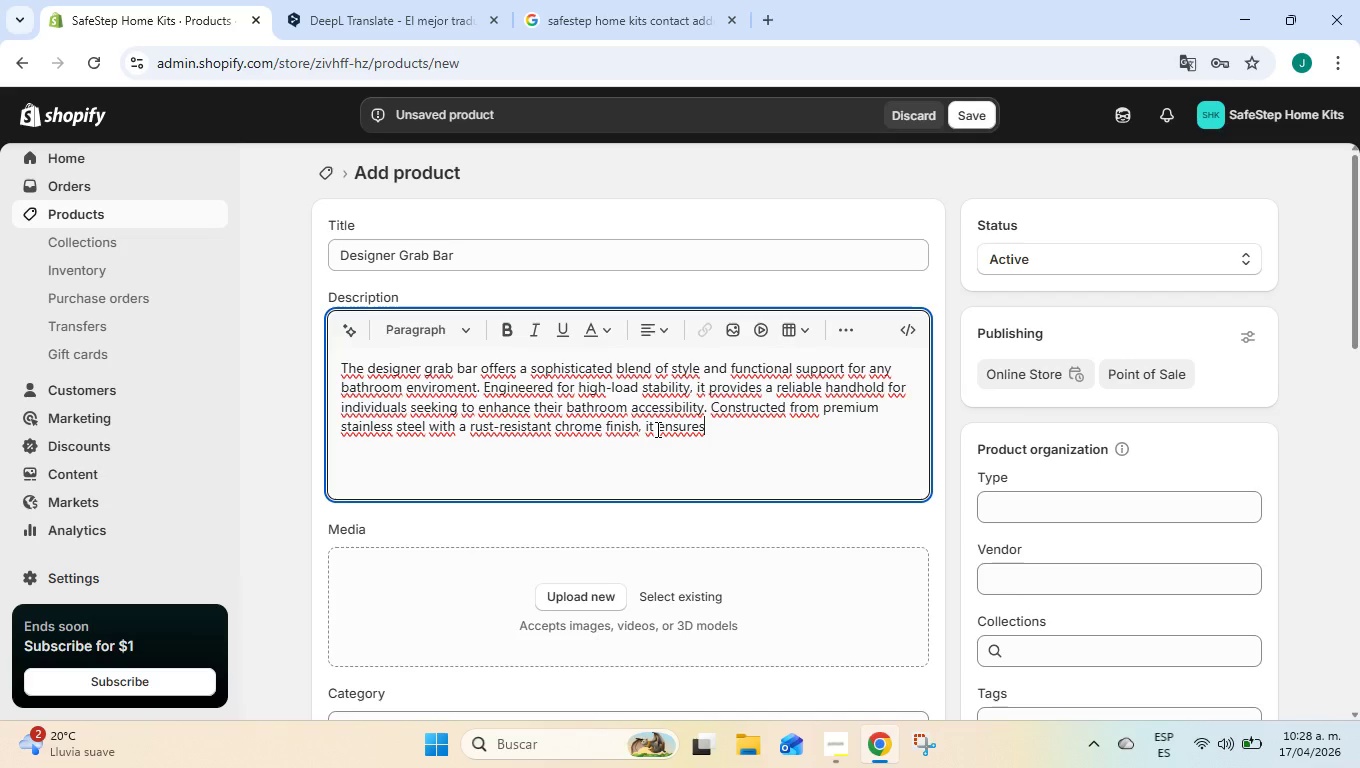 
type( long-lasting durability)
 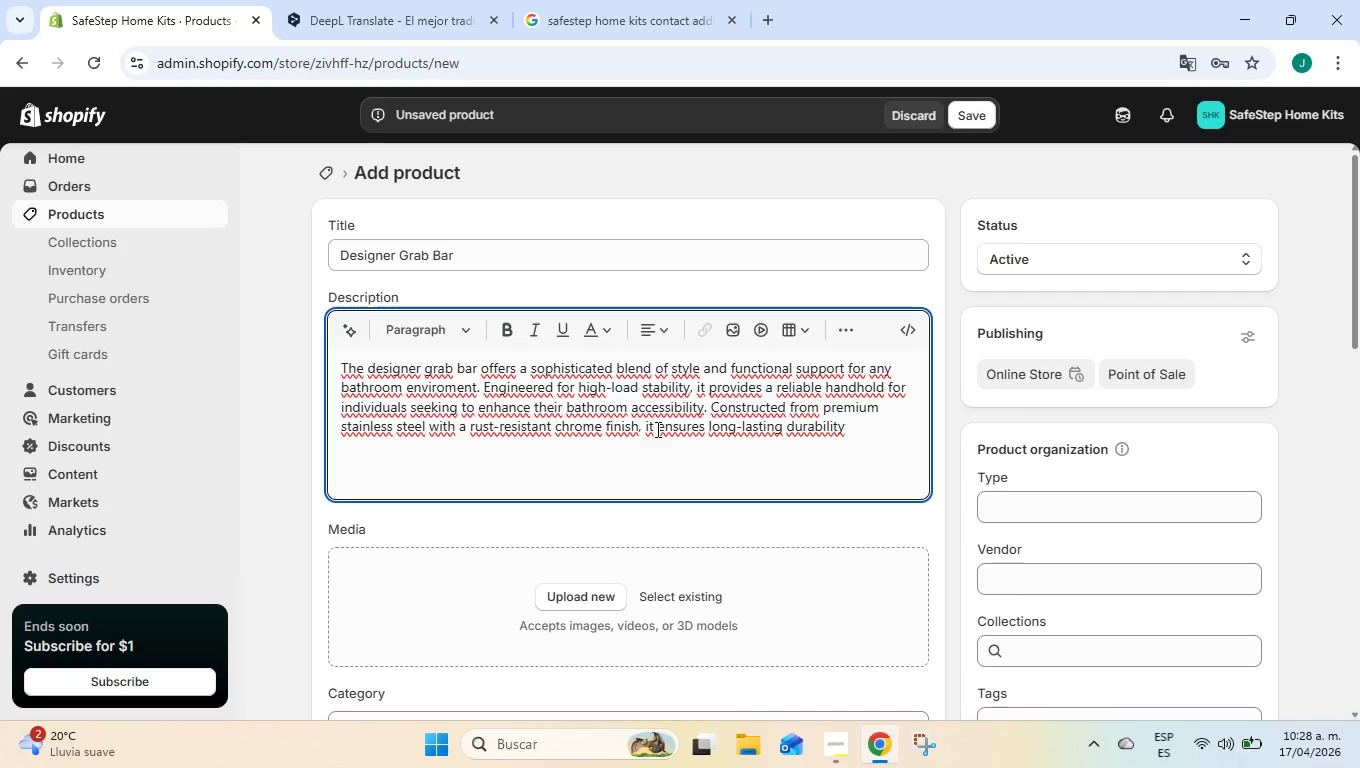 
type( in high-moisture areas. I)
key(Backspace)
type(it[s ergonomic deg)
key(Backspace)
type(s)
key(Backspace)
type(sign allows for a secure ti)
key(Backspace)
key(Backspace)
type(trip)
key(Backspace)
key(Backspace)
key(Backspace)
key(Backspace)
type(grip, co)
key(Backspace)
key(Backspace)
type(promotion)
 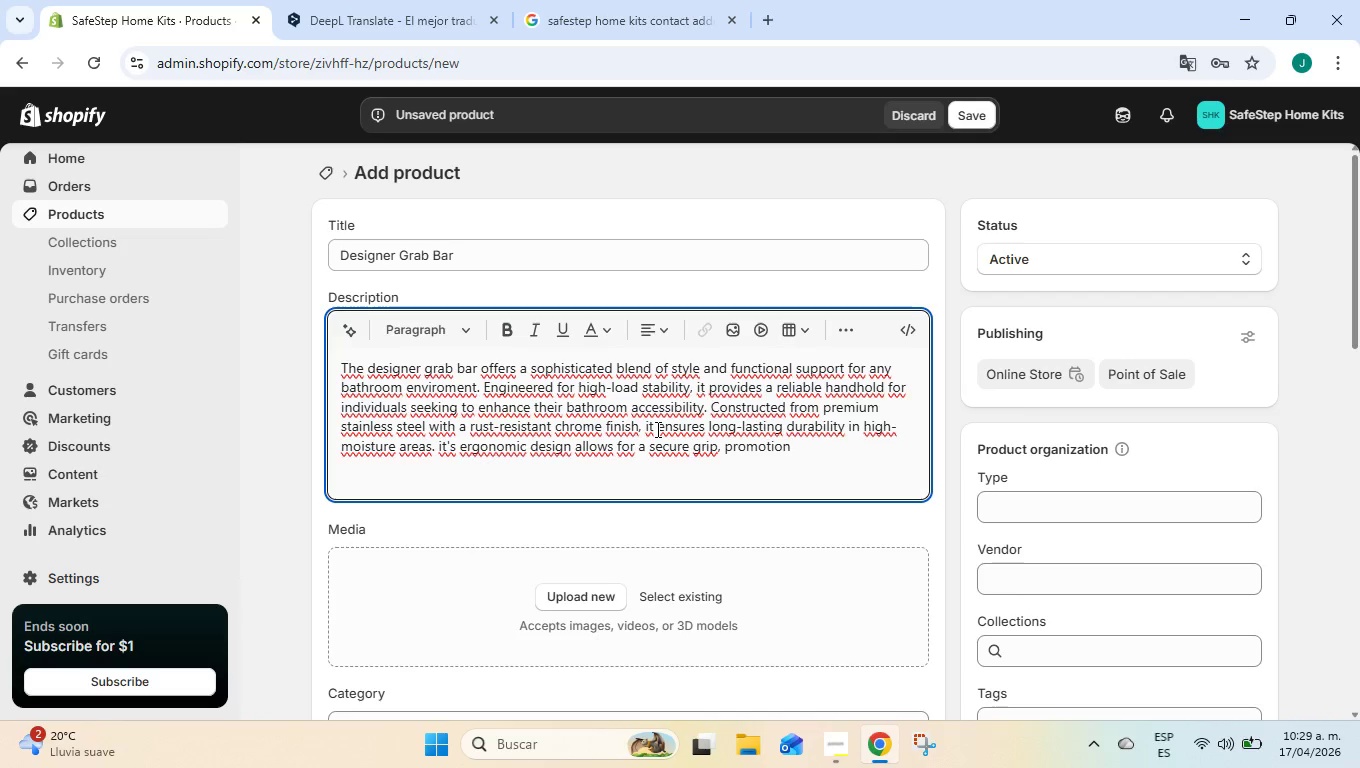 
wait(6.86)
 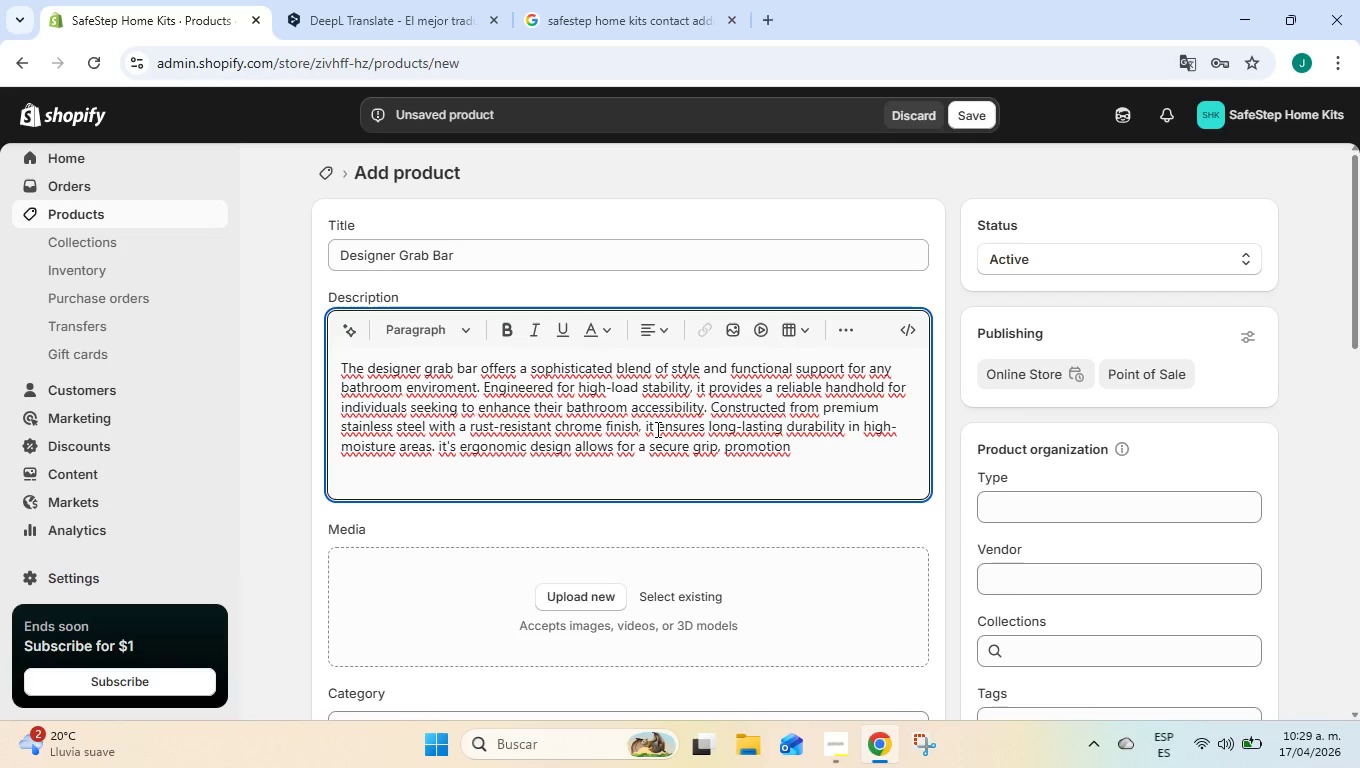 
type( confidence during transitions)
 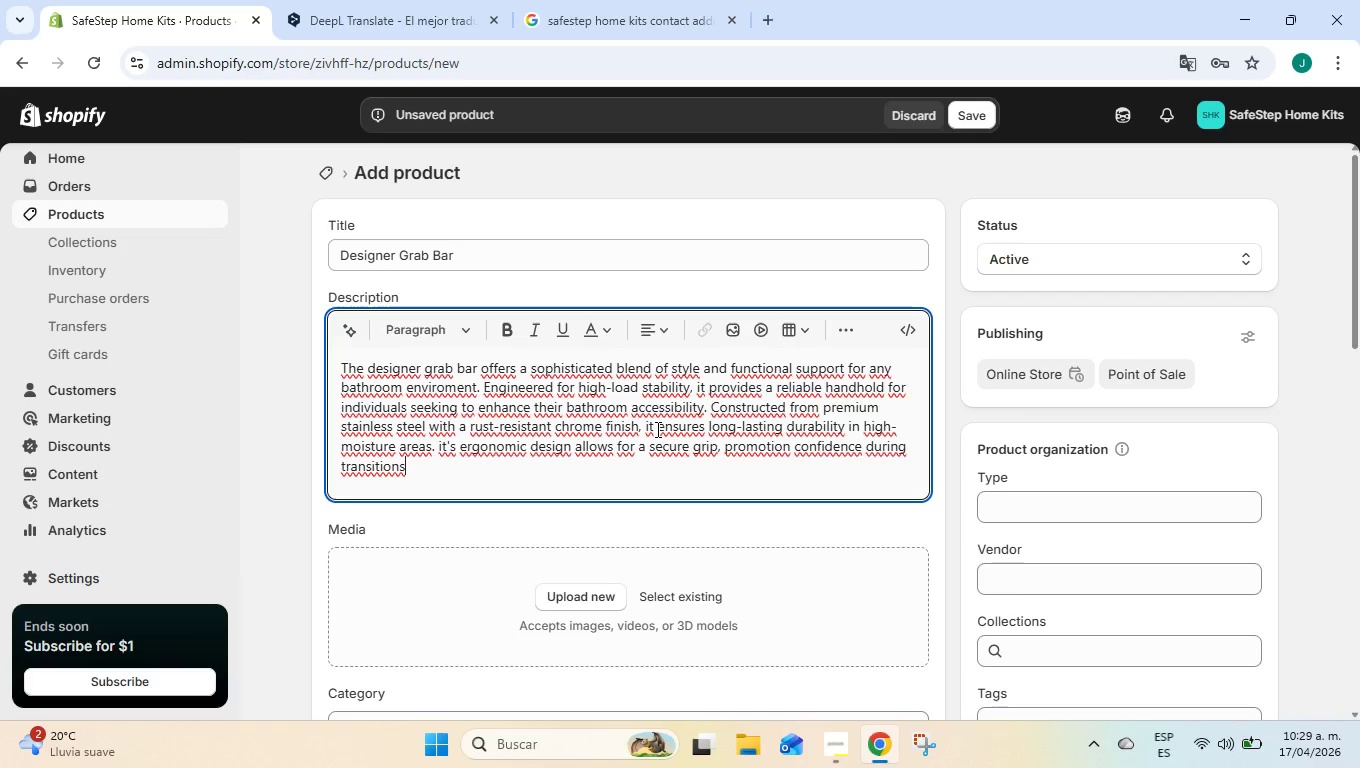 
type(. Ideal for aging in place renovations, this bar meets ADA standars)
key(Backspace)
type(ds when installed correctly, ensuring a safe)
 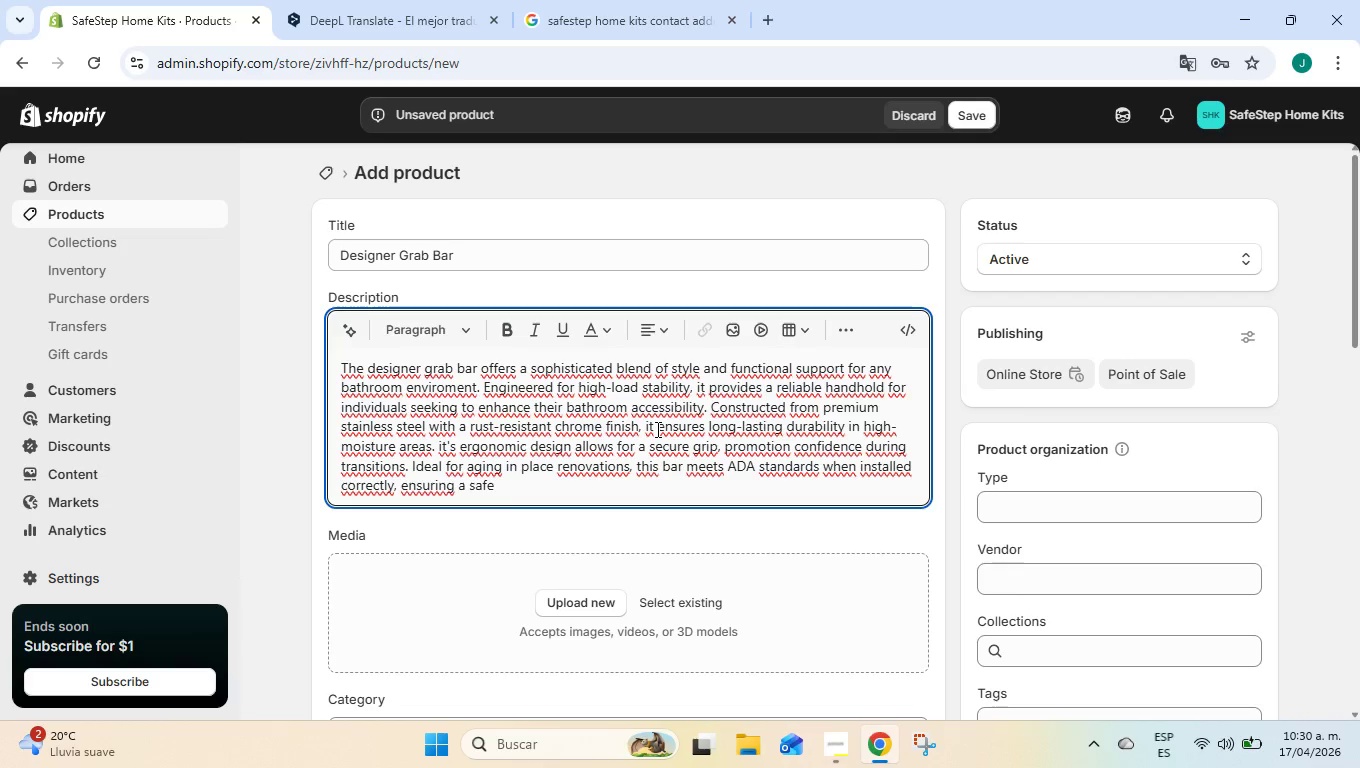 
key(R)
 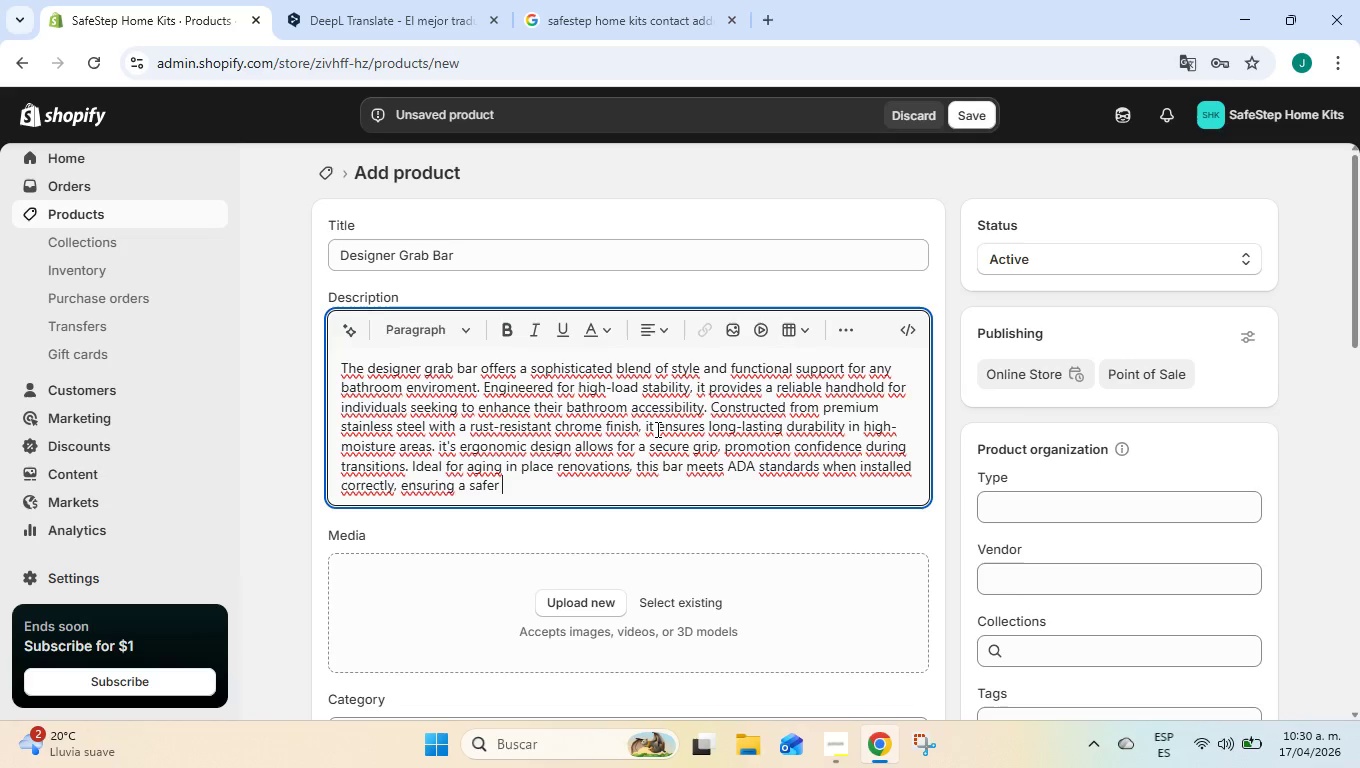 
key(Space)
 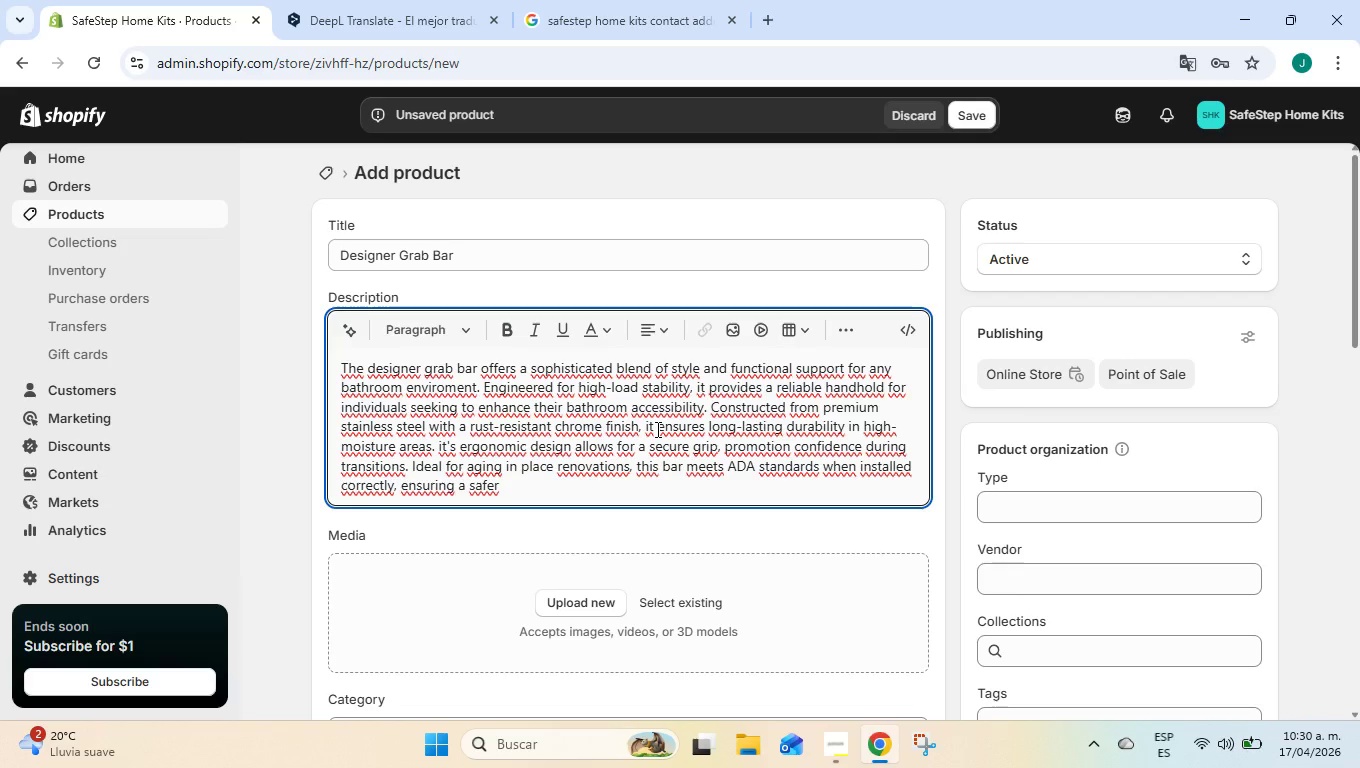 
type(home enviroment for seniors and those with mibility needs. By choosing this hight)
key(Backspace)
type(-uality harwa)
key(Backspace)
key(Backspace)
type(dr)
key(Backspace)
type(ware)
 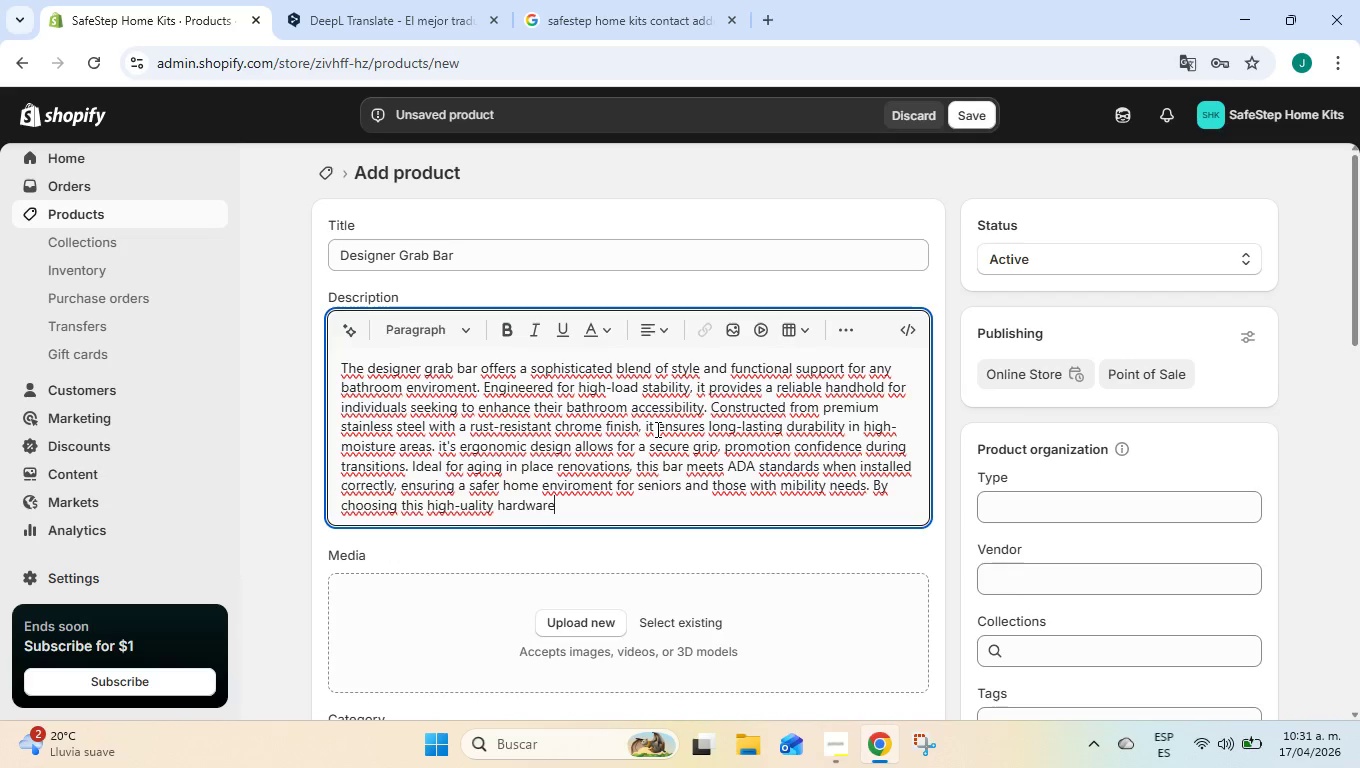 
wait(9.19)
 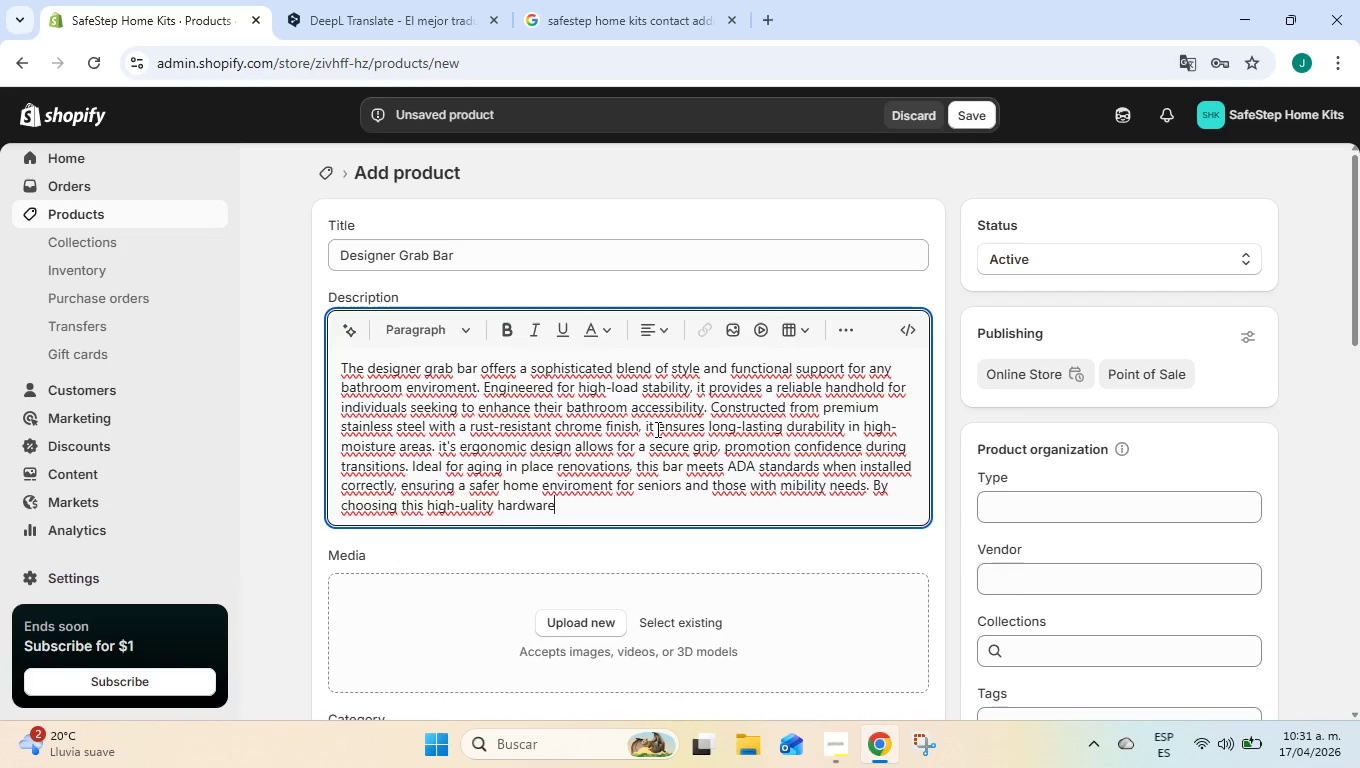 
type(, homeowners)
 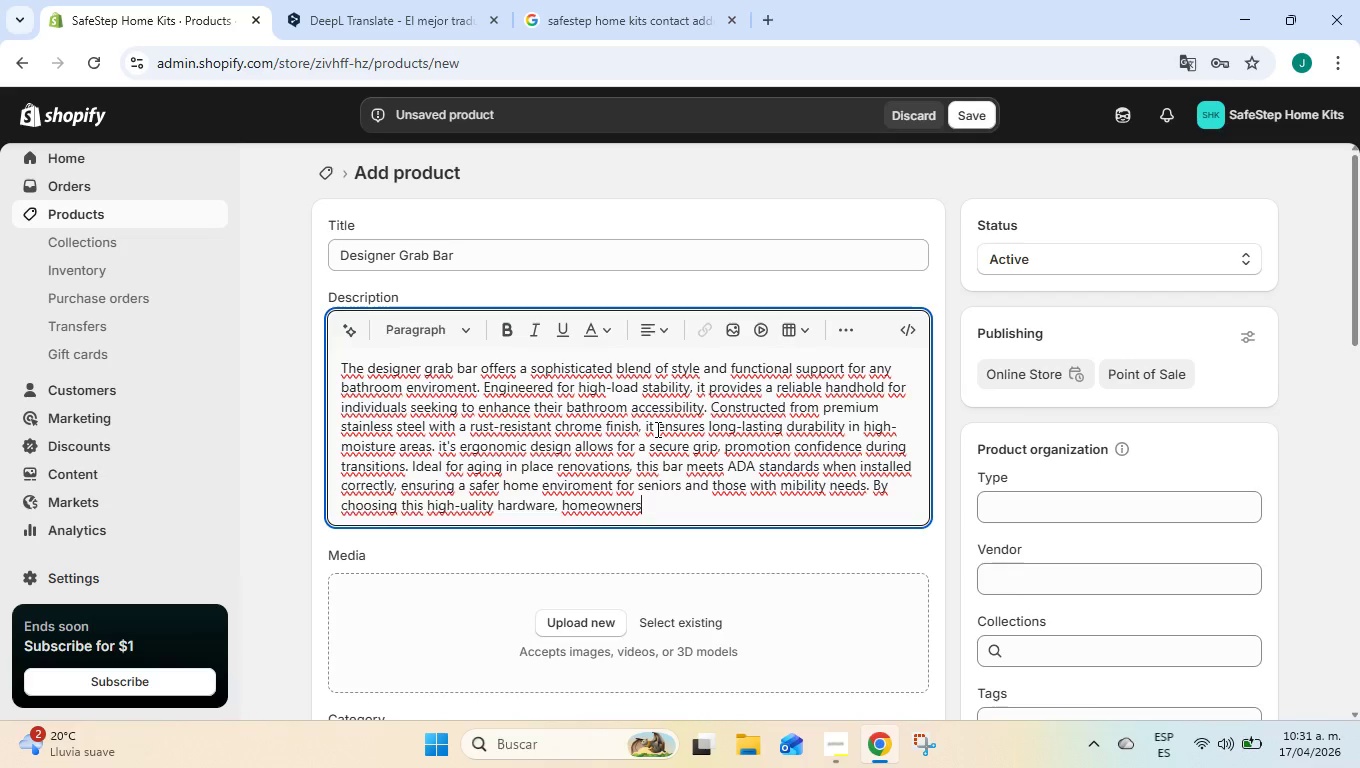 
wait(6.95)
 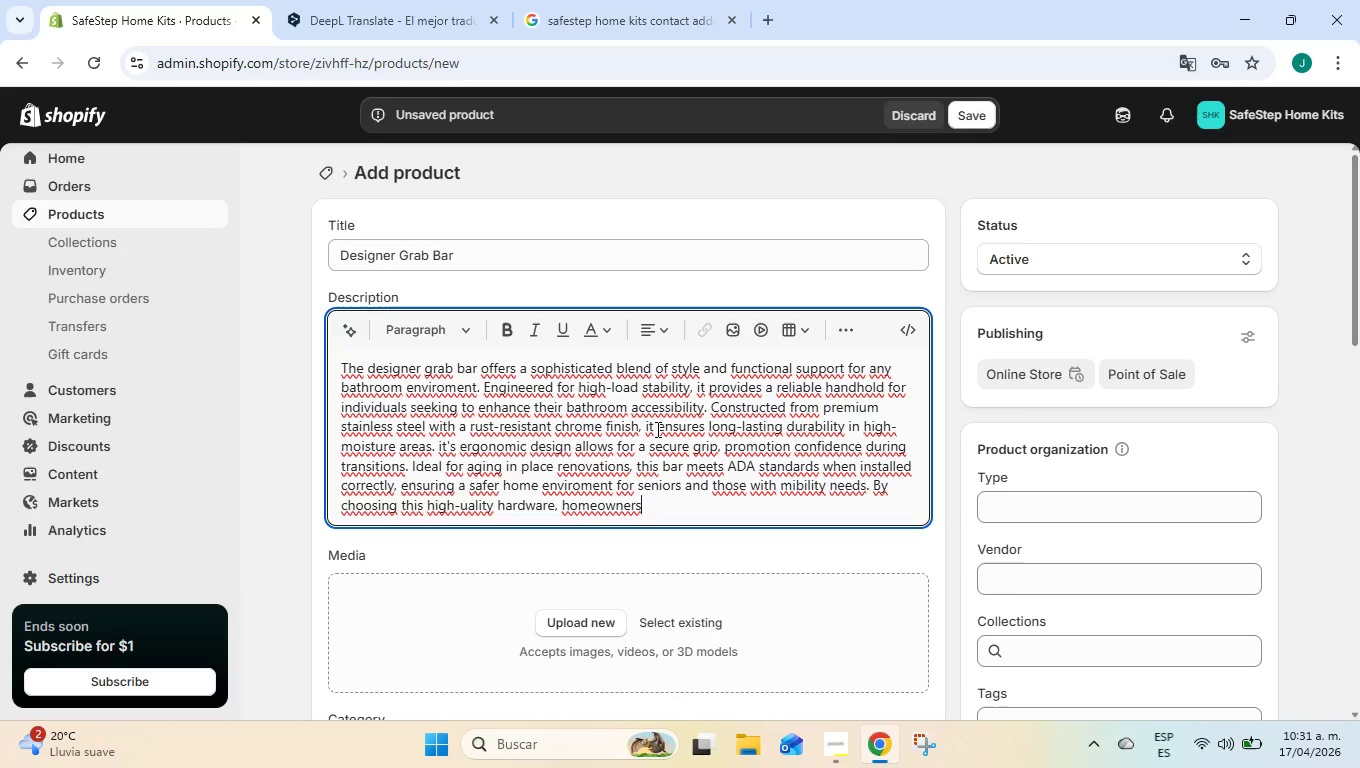 
type( can maintain their independence withour compromising the aesthetic appeal of their space. Its)
key(Backspace)
type( is easy to clean and requieres minimal maintenance,)
 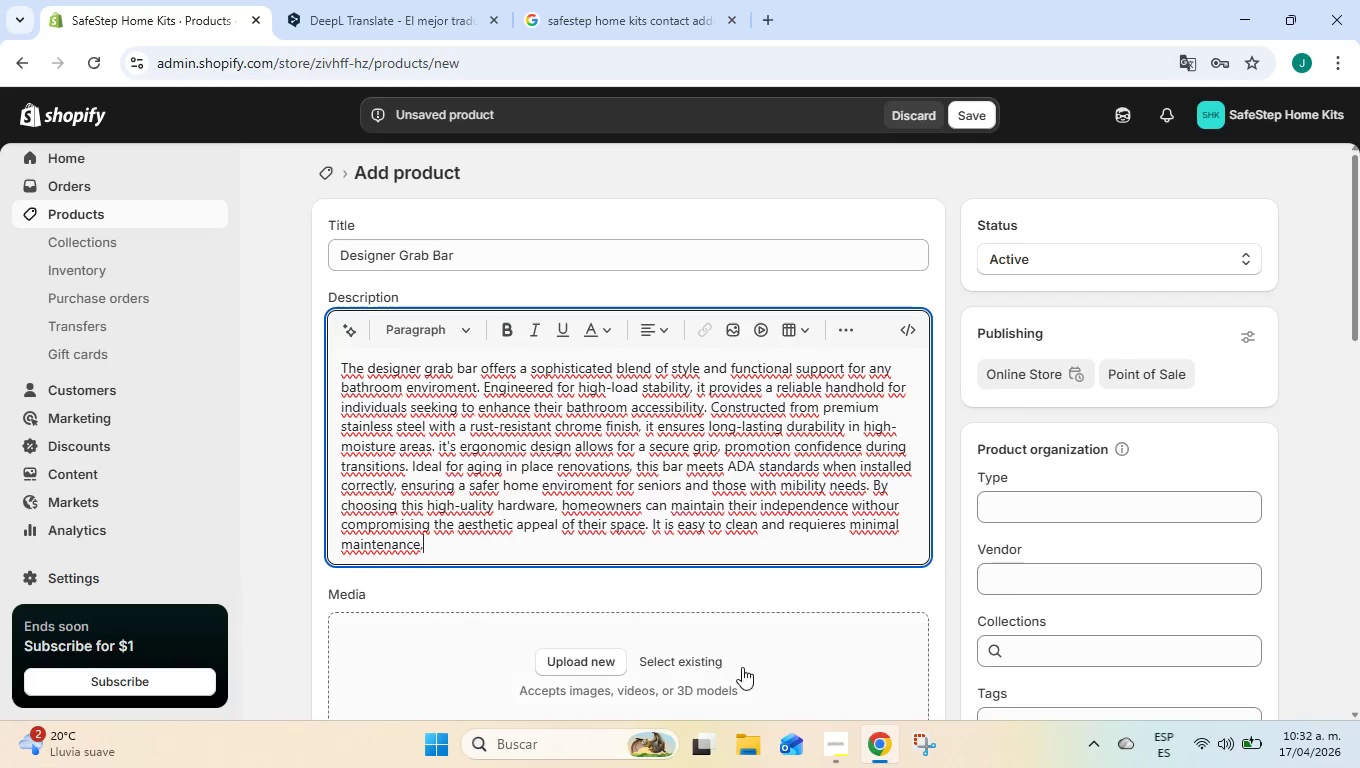 
left_click([832, 767])